 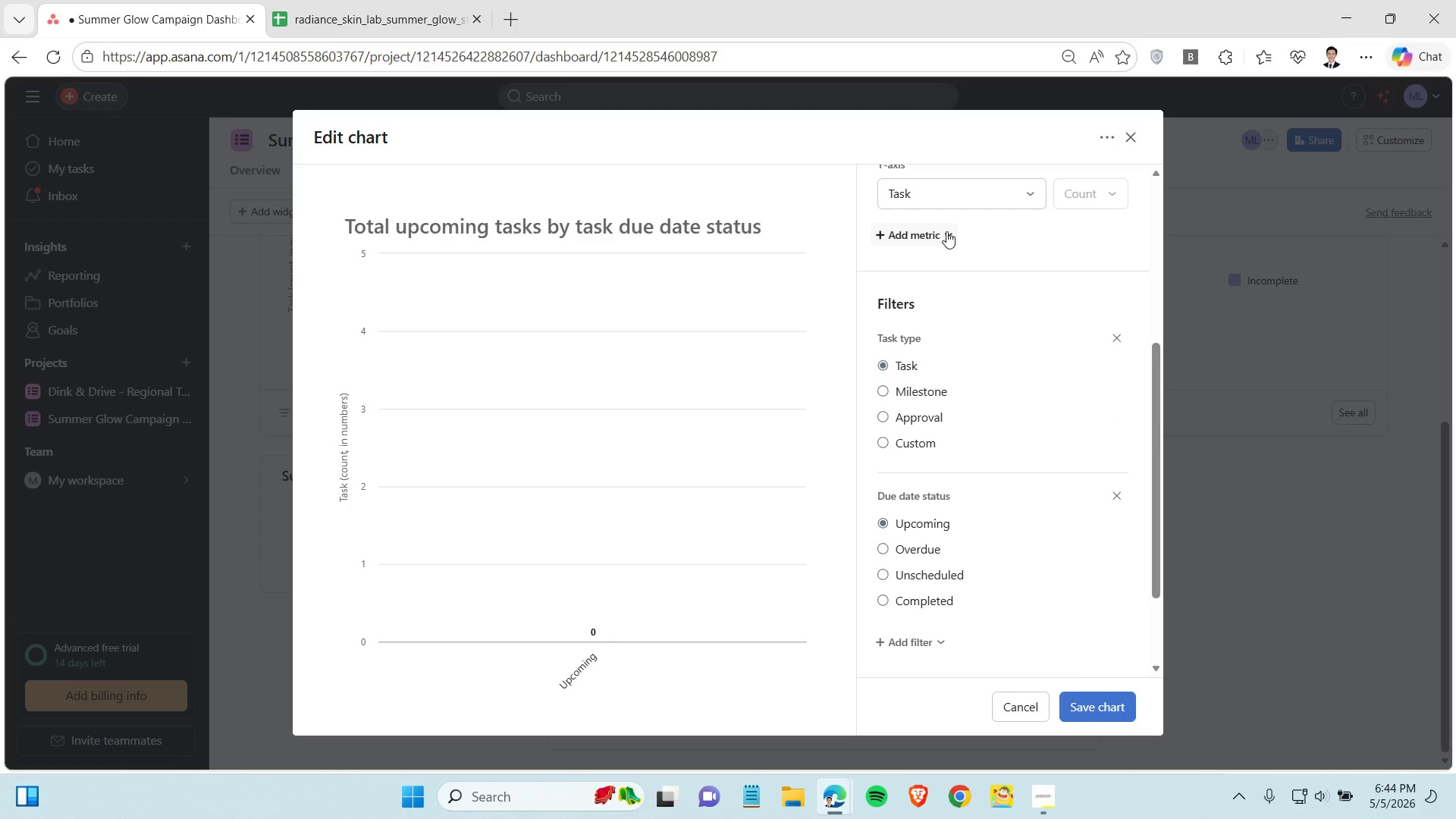 
left_click([952, 199])
 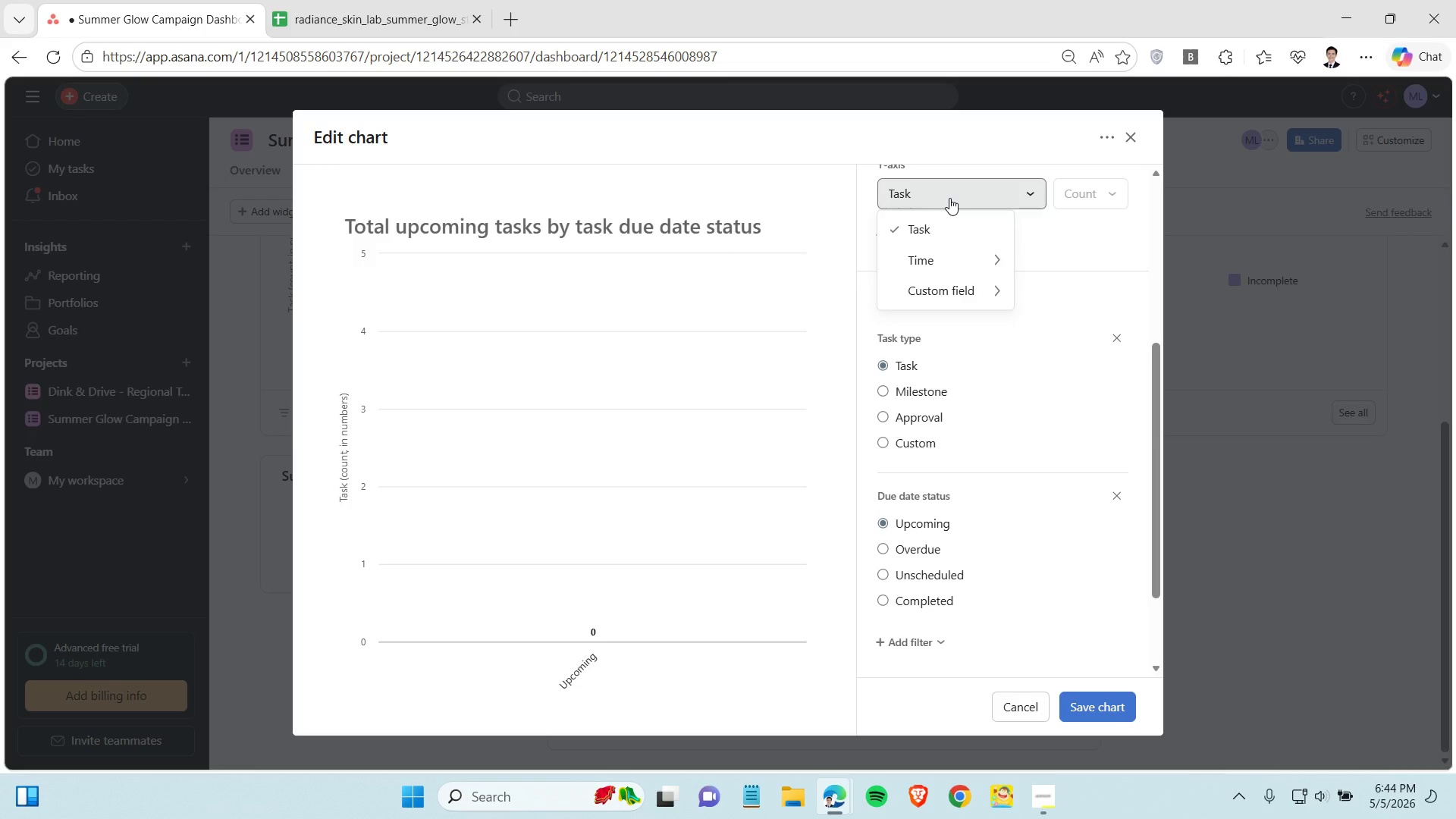 
wait(8.52)
 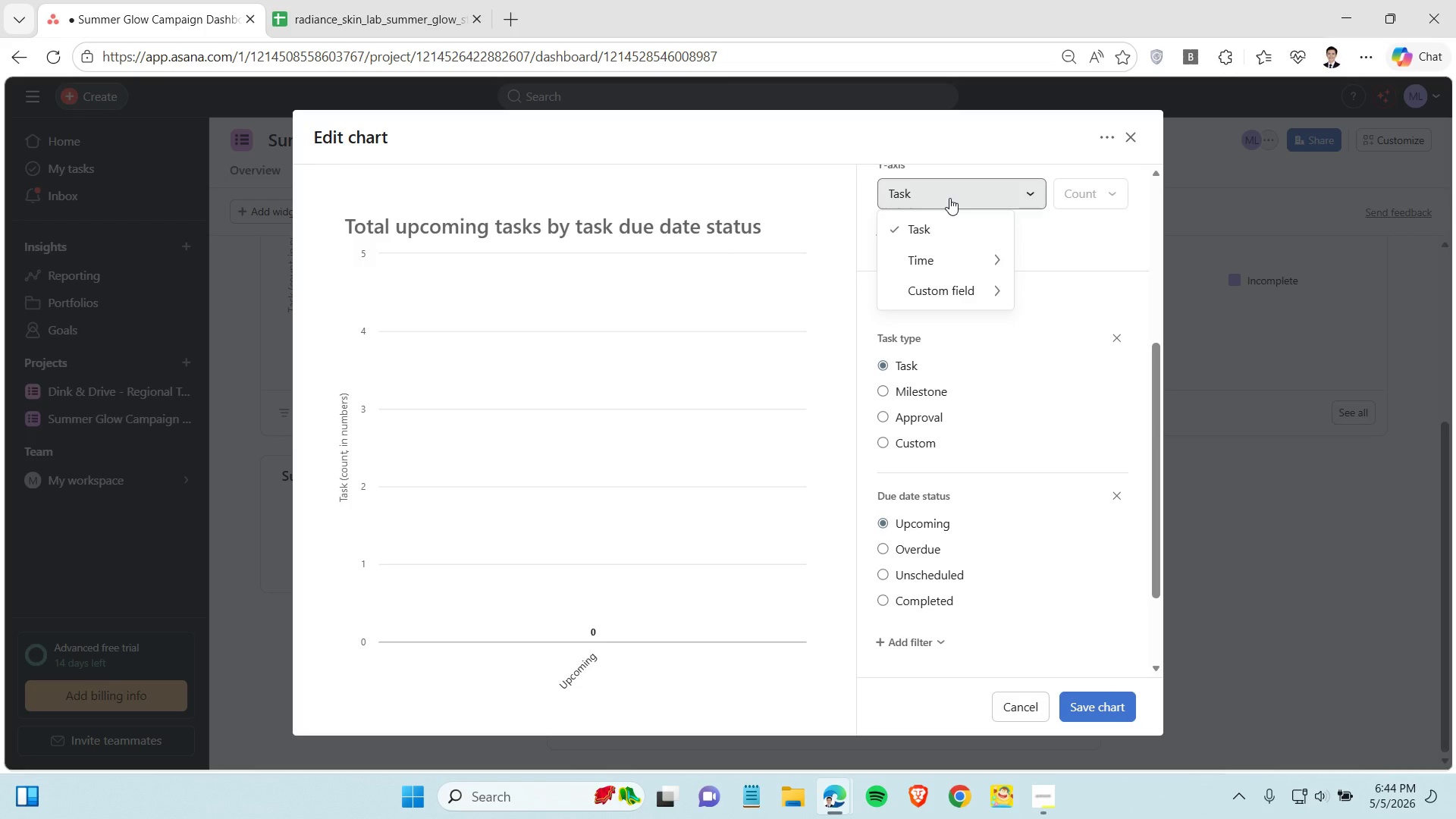 
left_click_drag(start_coordinate=[718, 131], to_coordinate=[733, 232])
 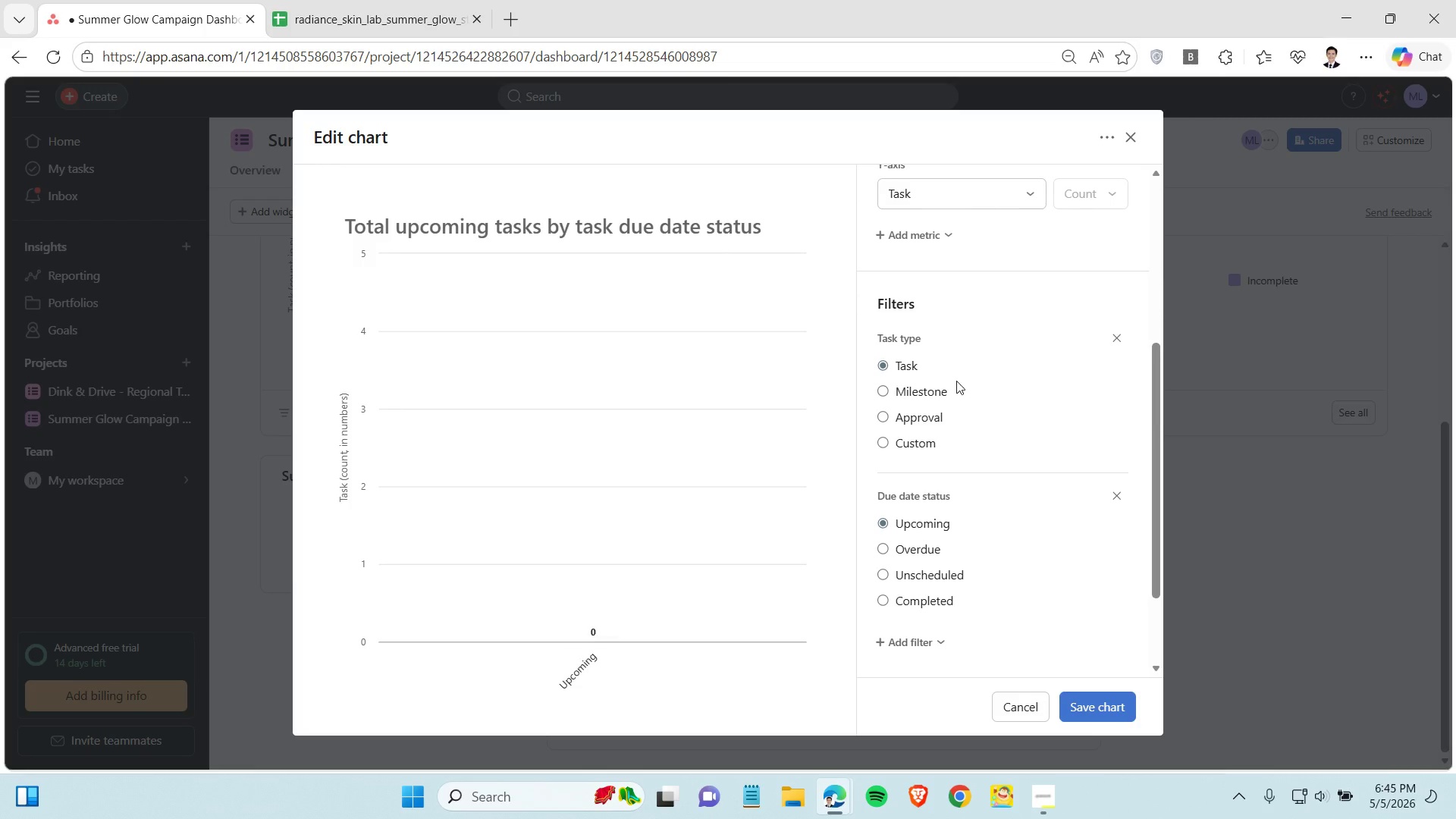 
wait(5.84)
 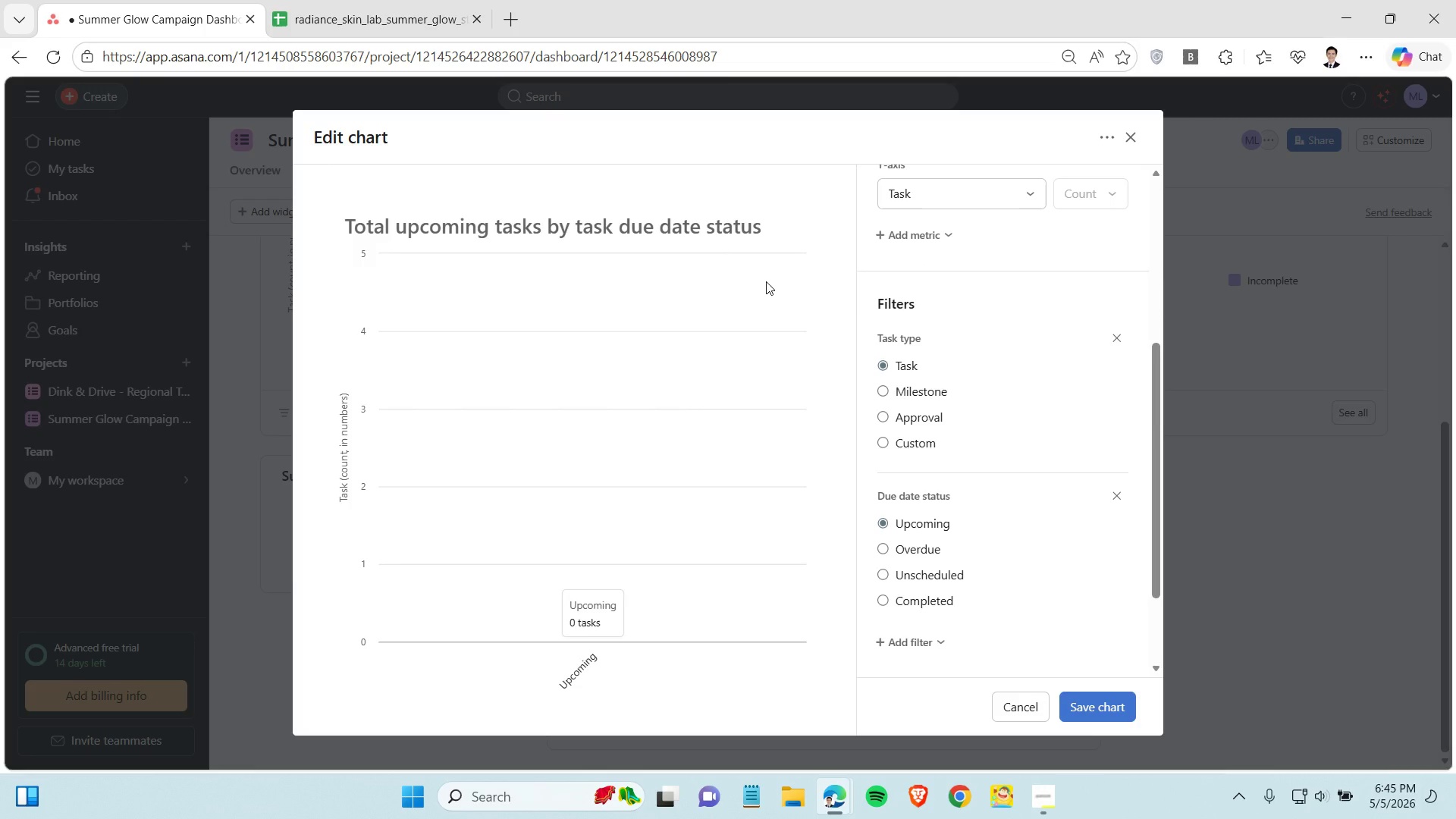 
left_click([951, 190])
 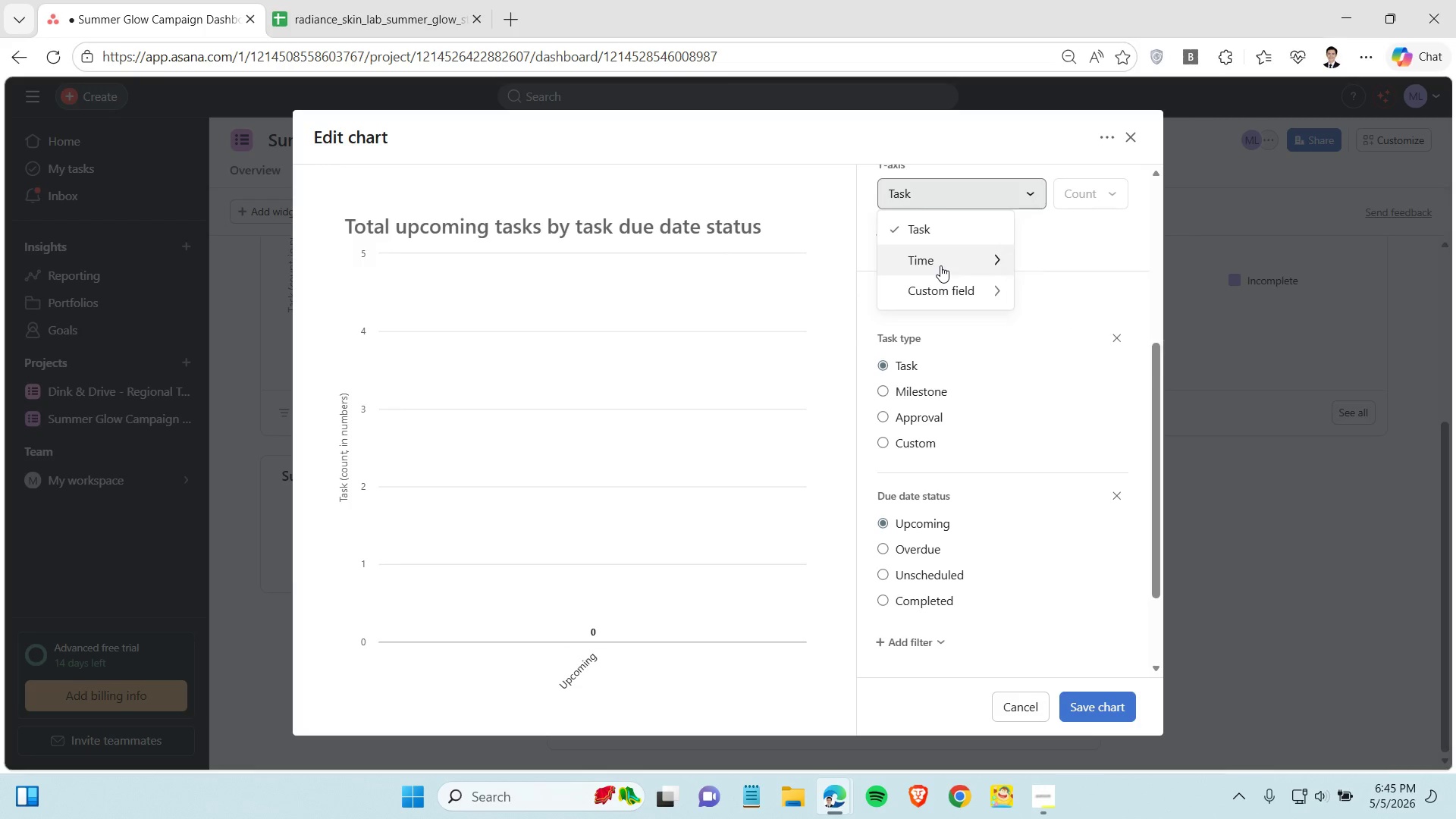 
left_click([940, 265])
 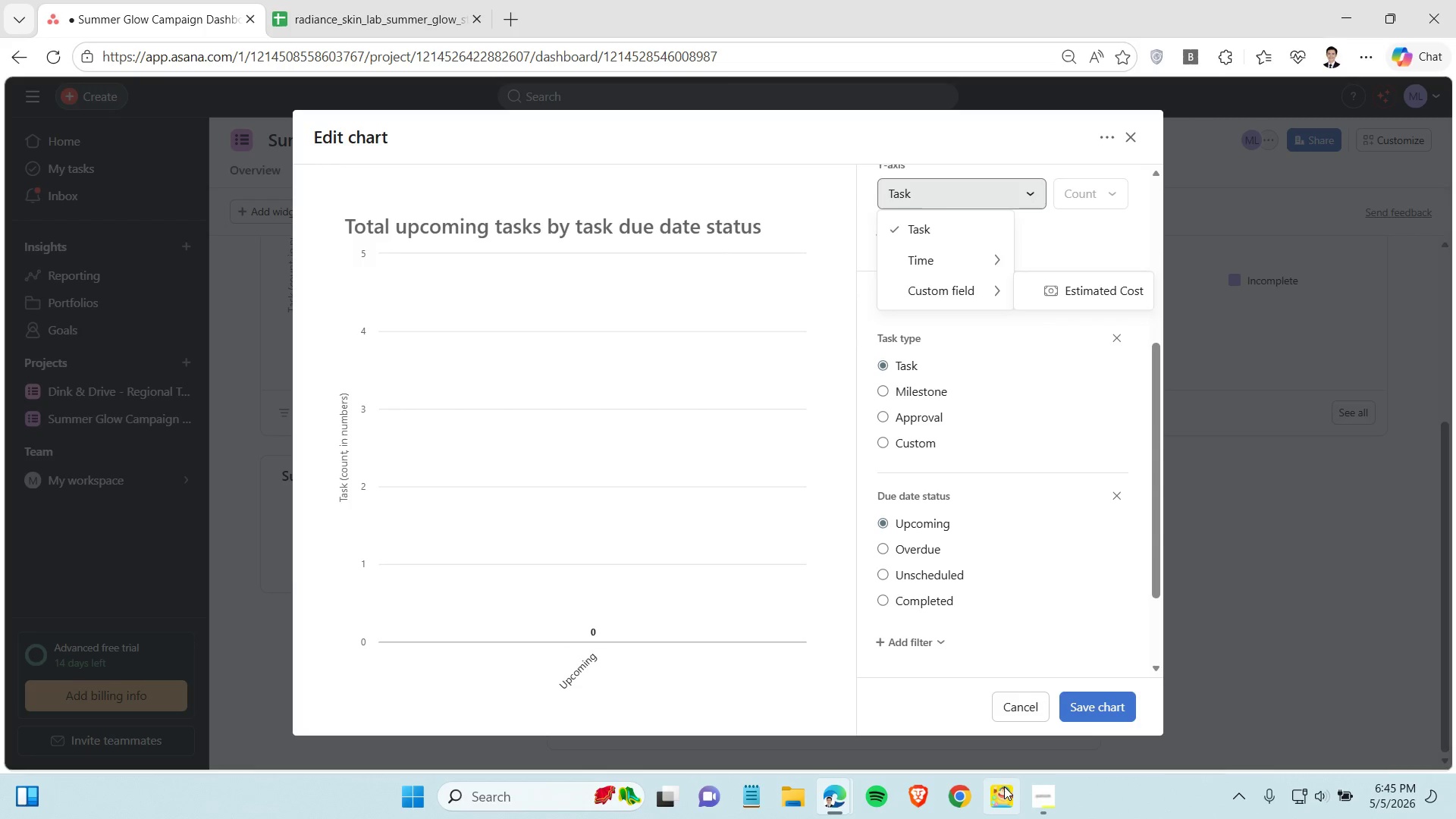 
left_click([1033, 795])